 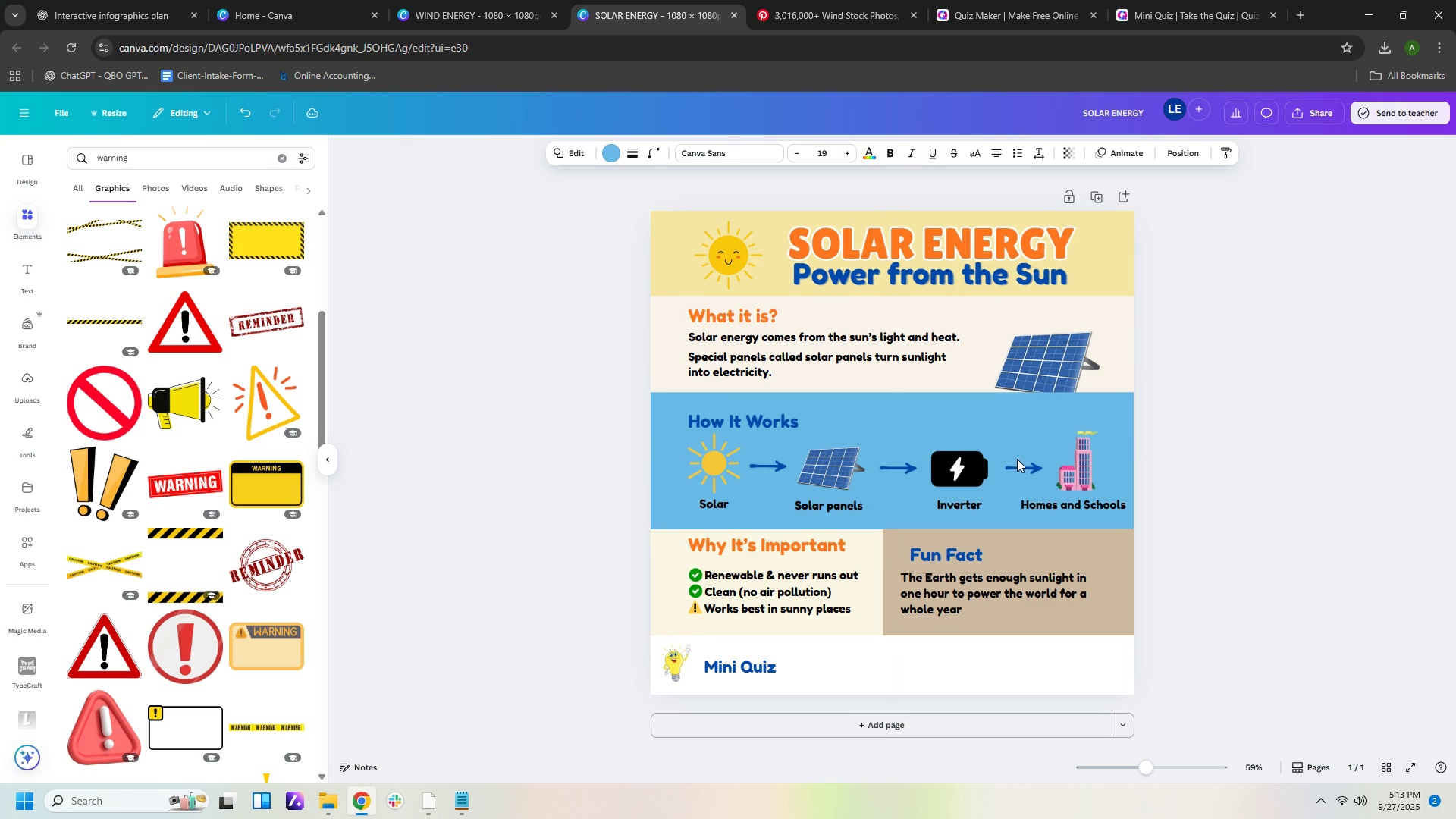 
key(ArrowLeft)
 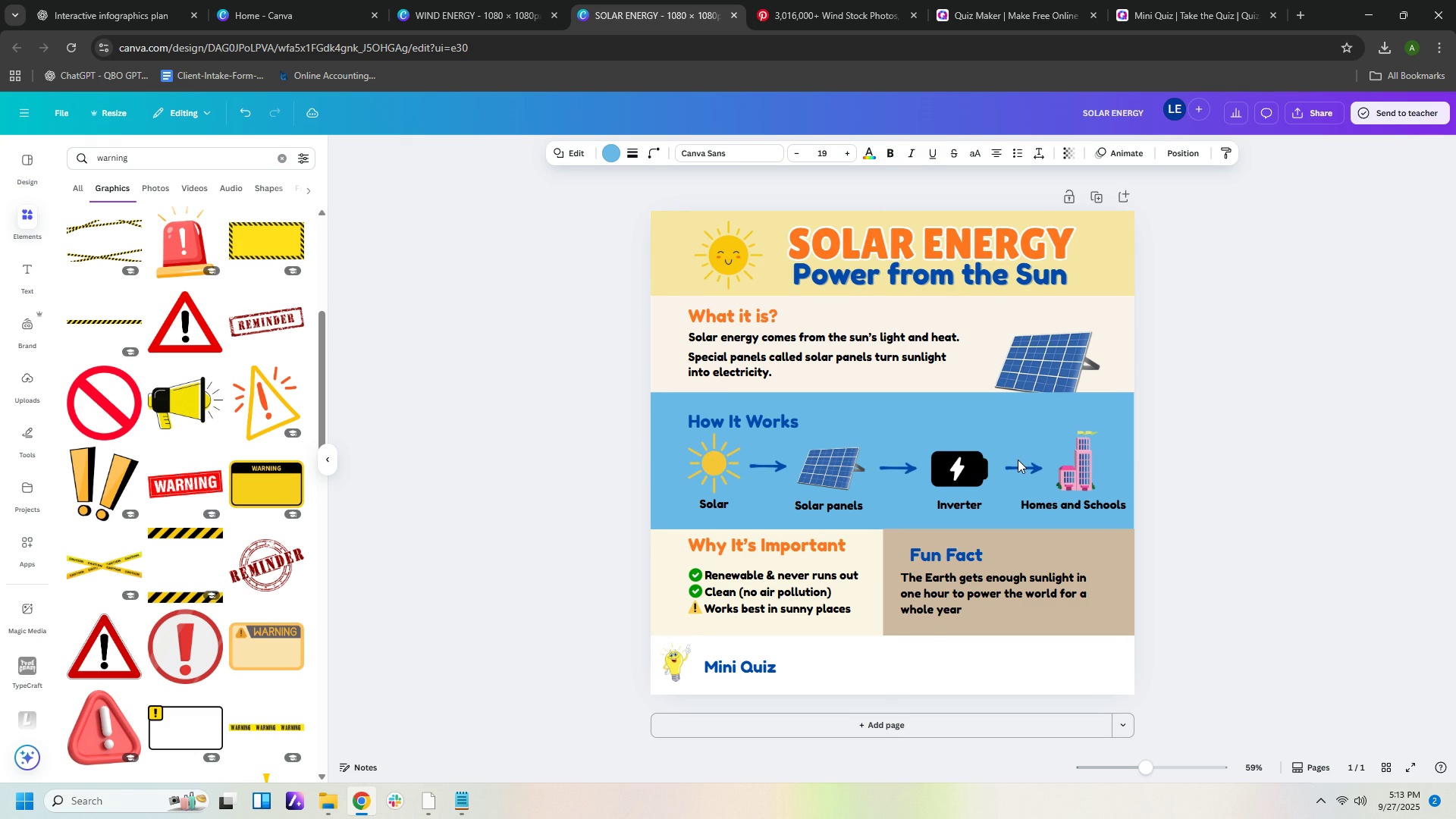 
key(ArrowDown)
 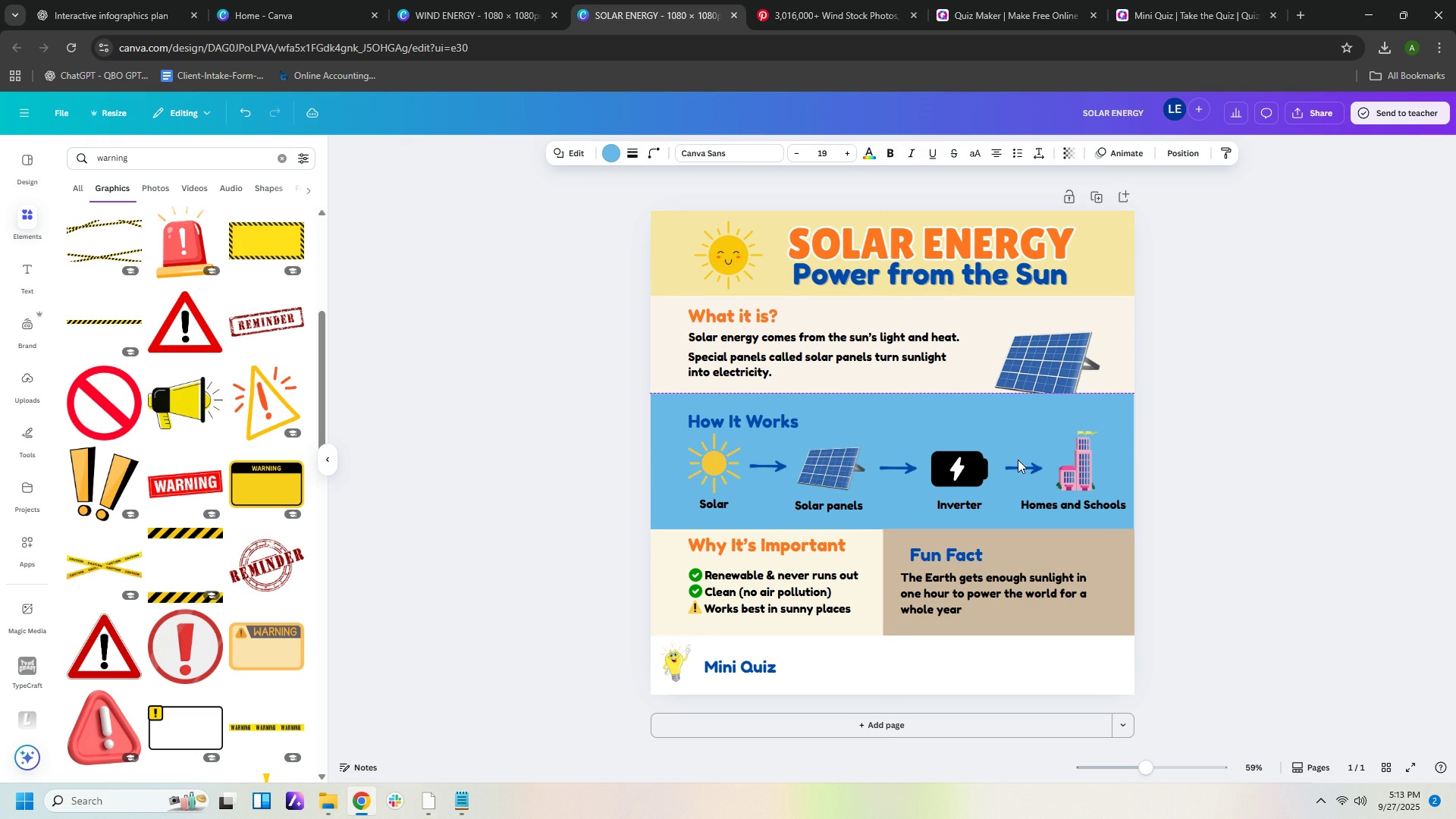 
key(ArrowDown)
 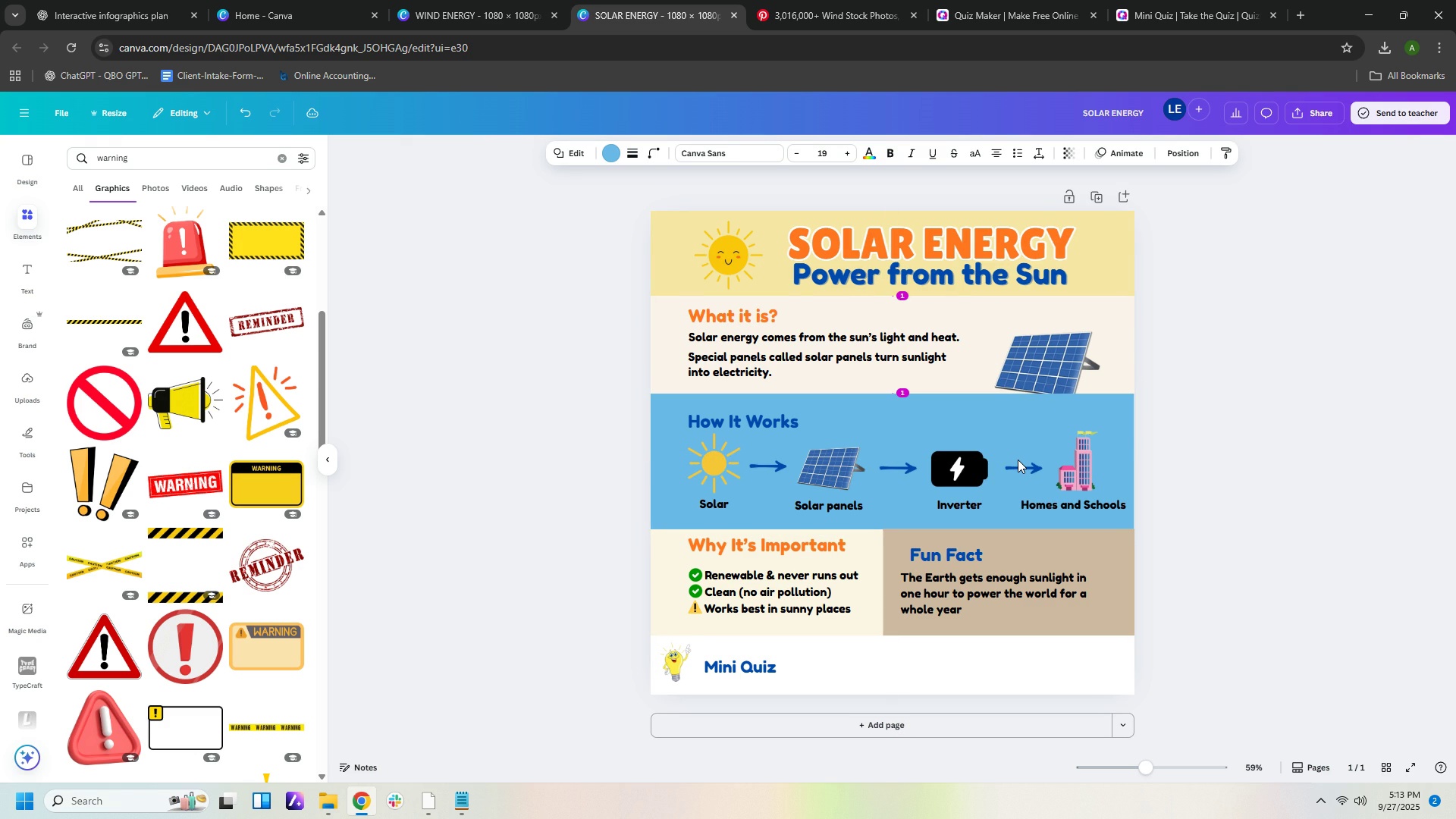 
key(ArrowDown)
 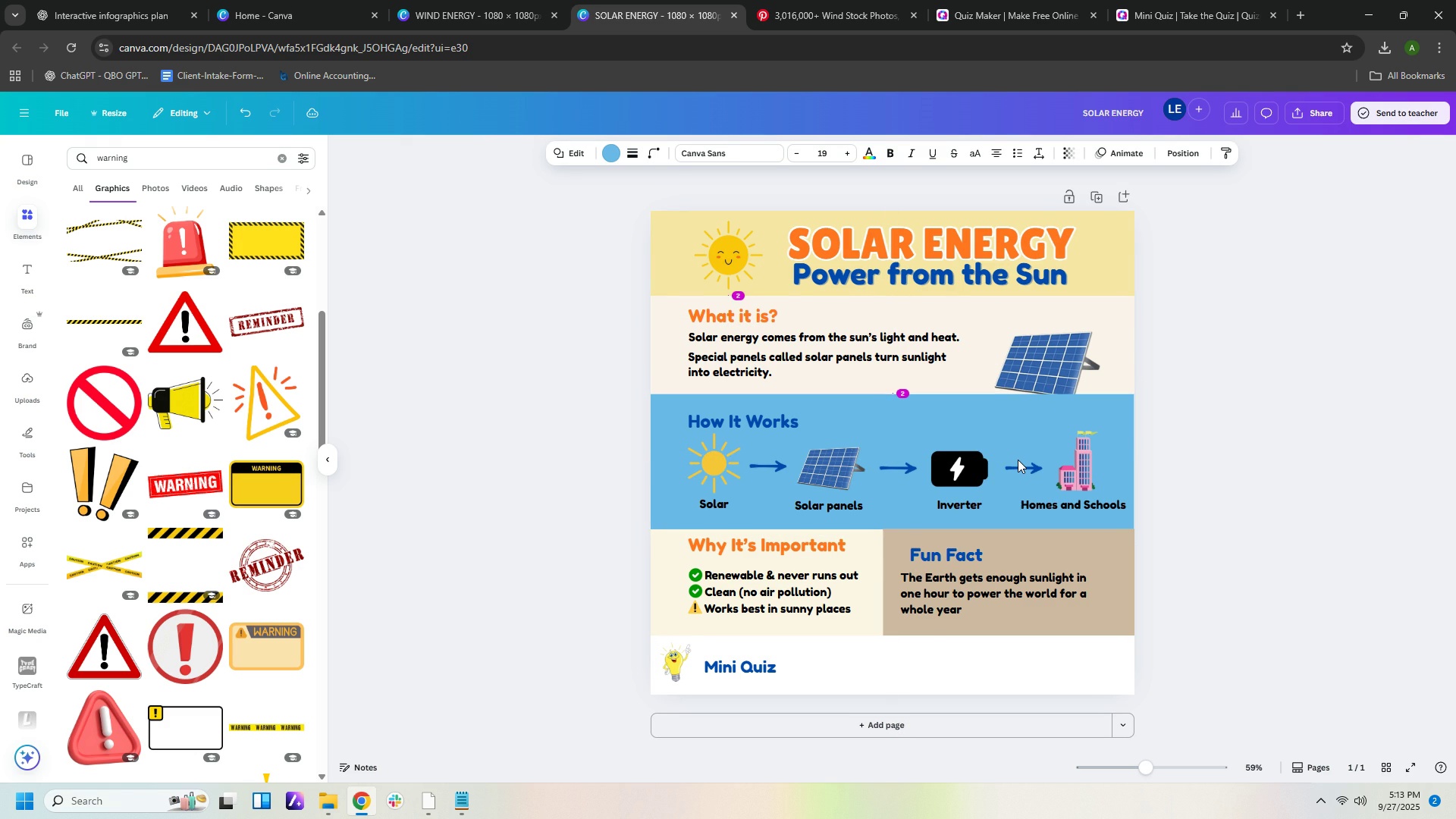 
key(ArrowDown)
 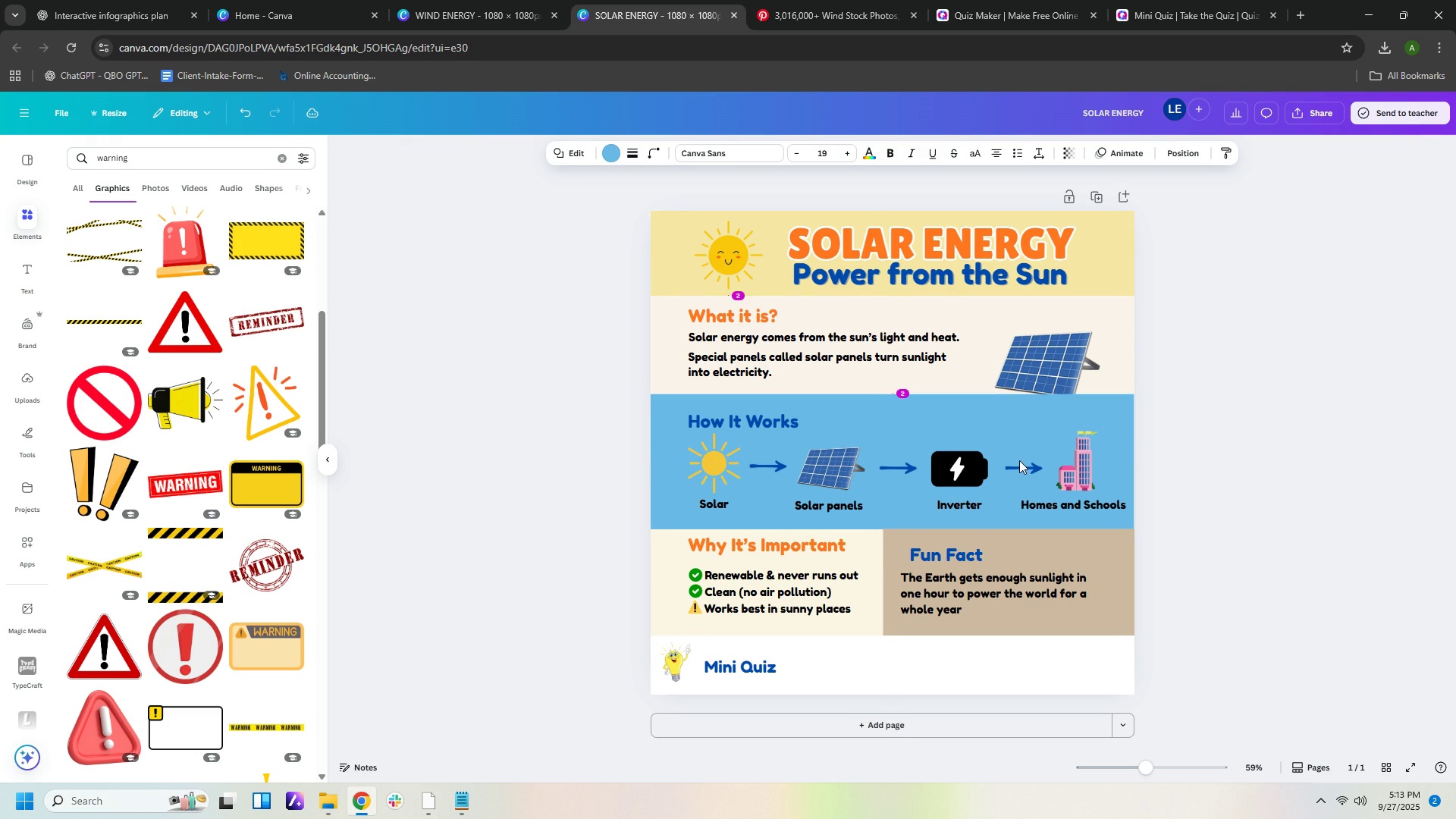 
key(ArrowDown)
 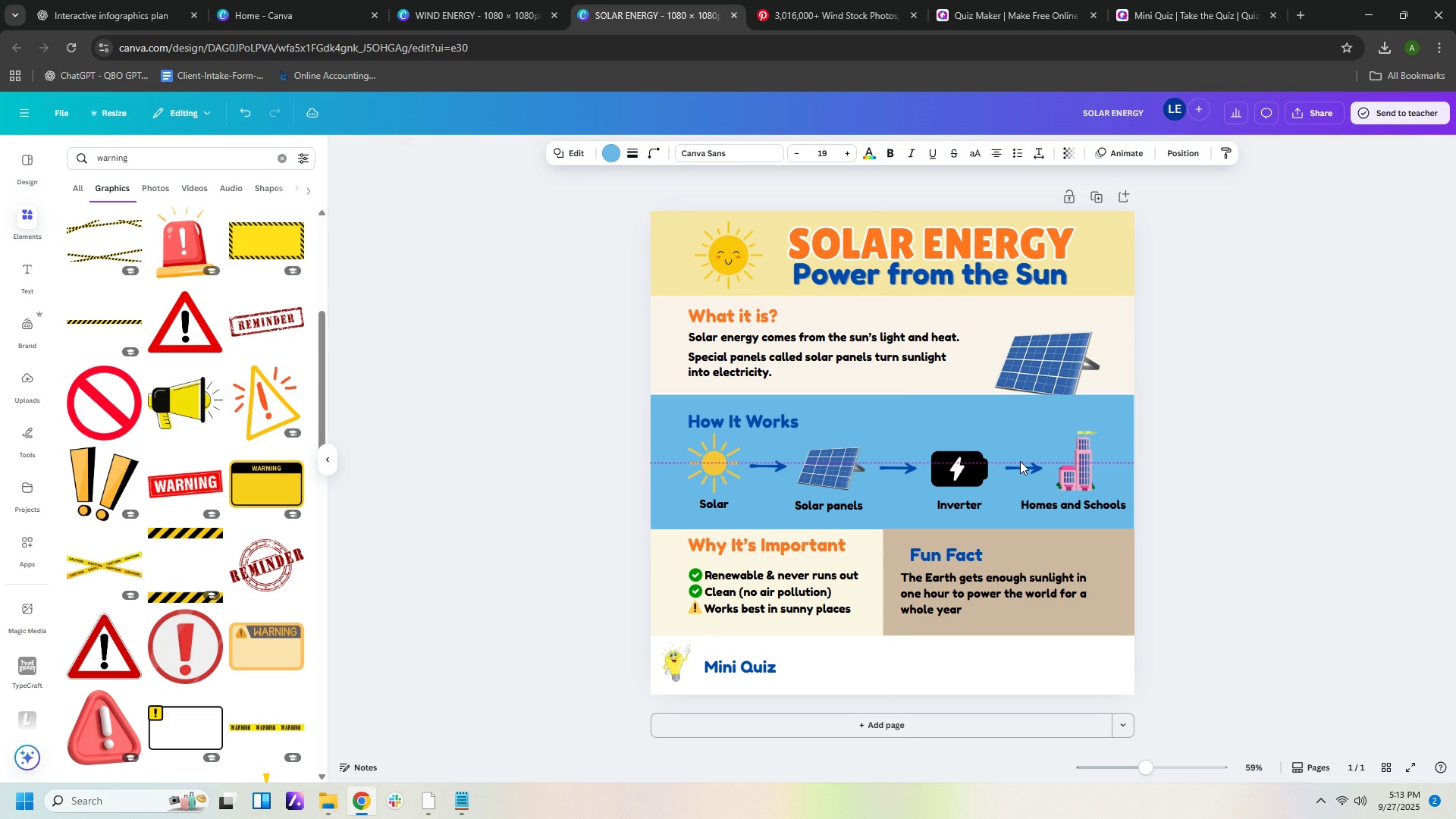 
key(ArrowDown)
 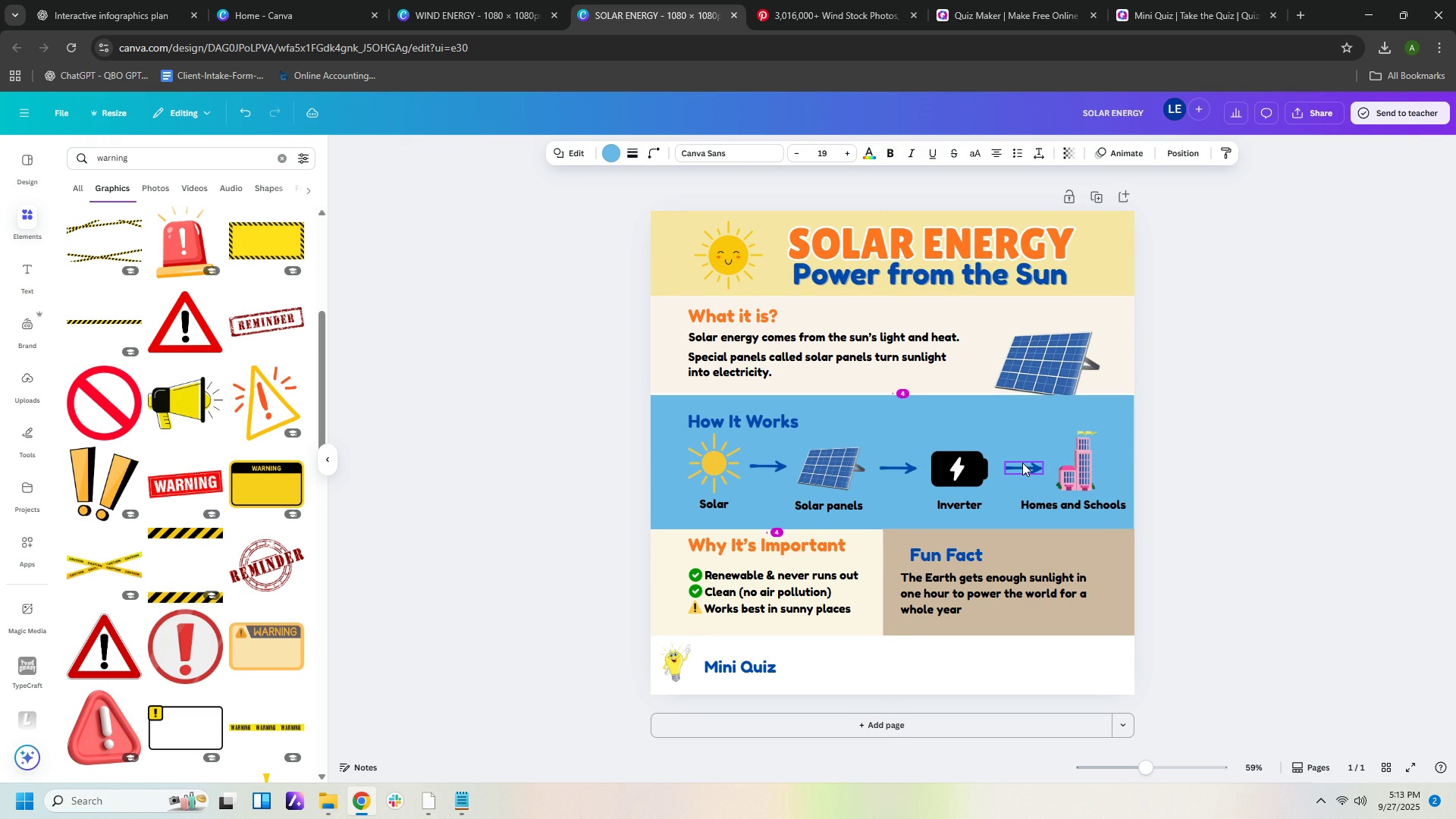 
key(ArrowDown)
 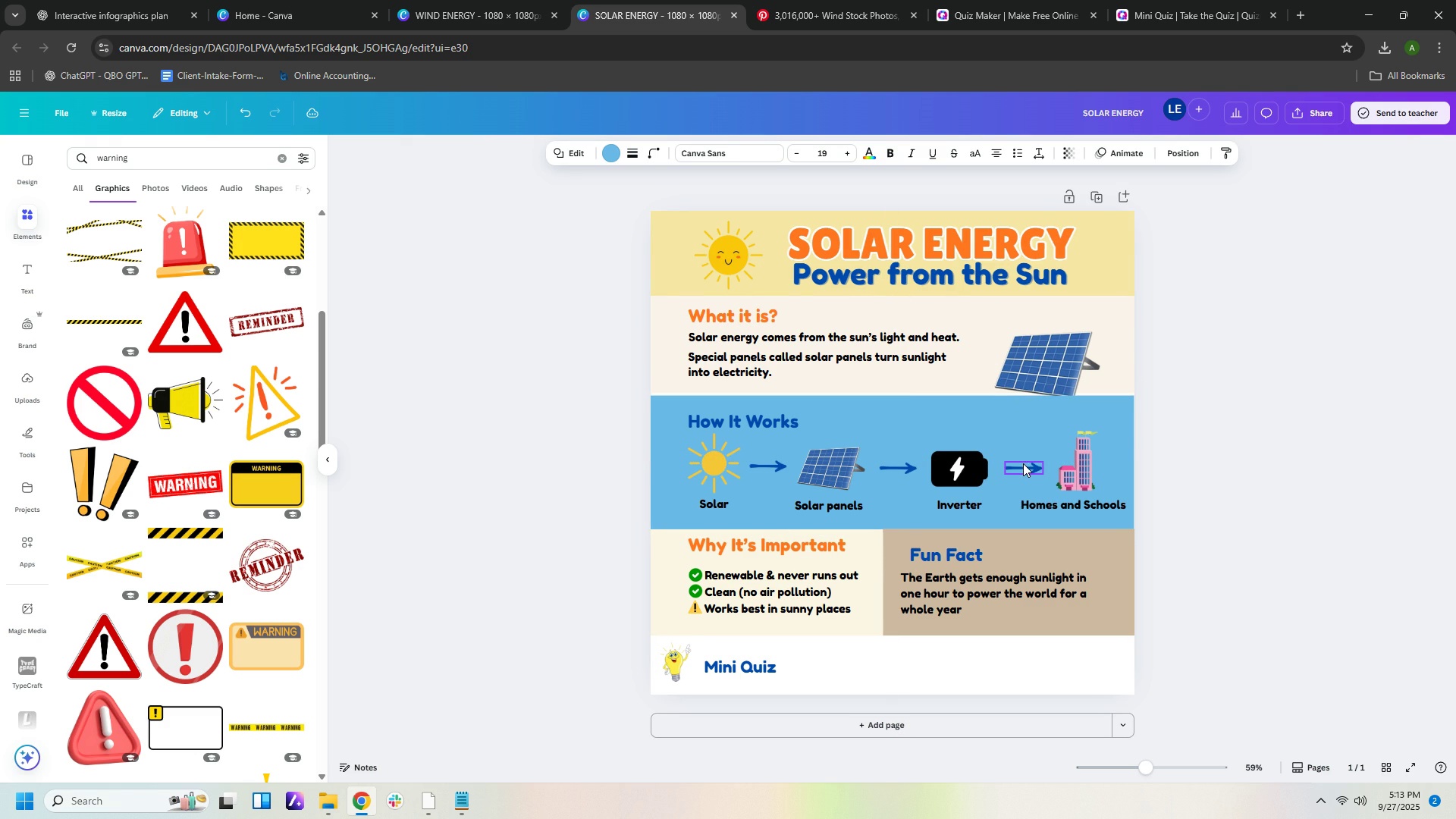 
key(ArrowDown)